 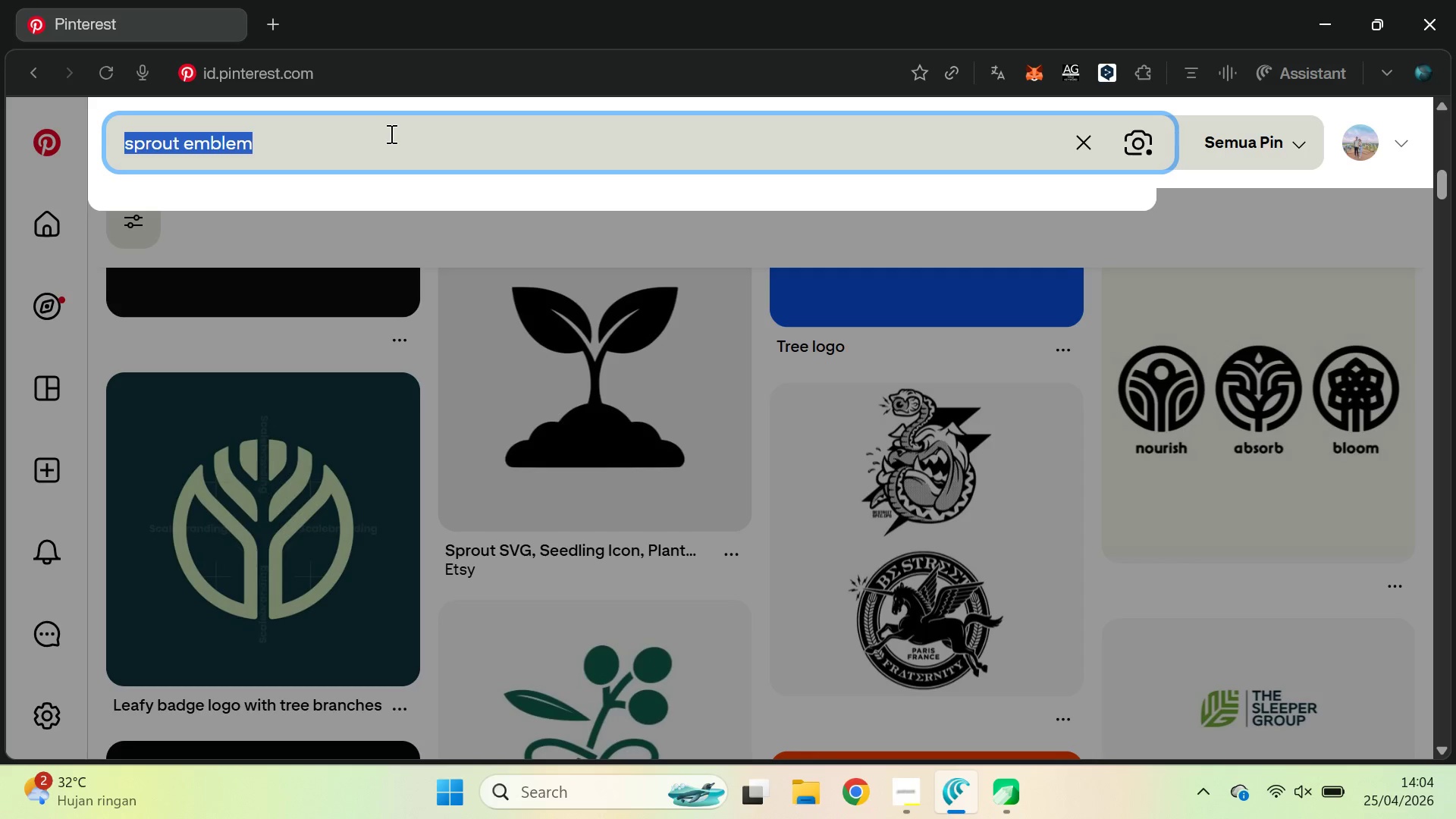 
triple_click([390, 133])
 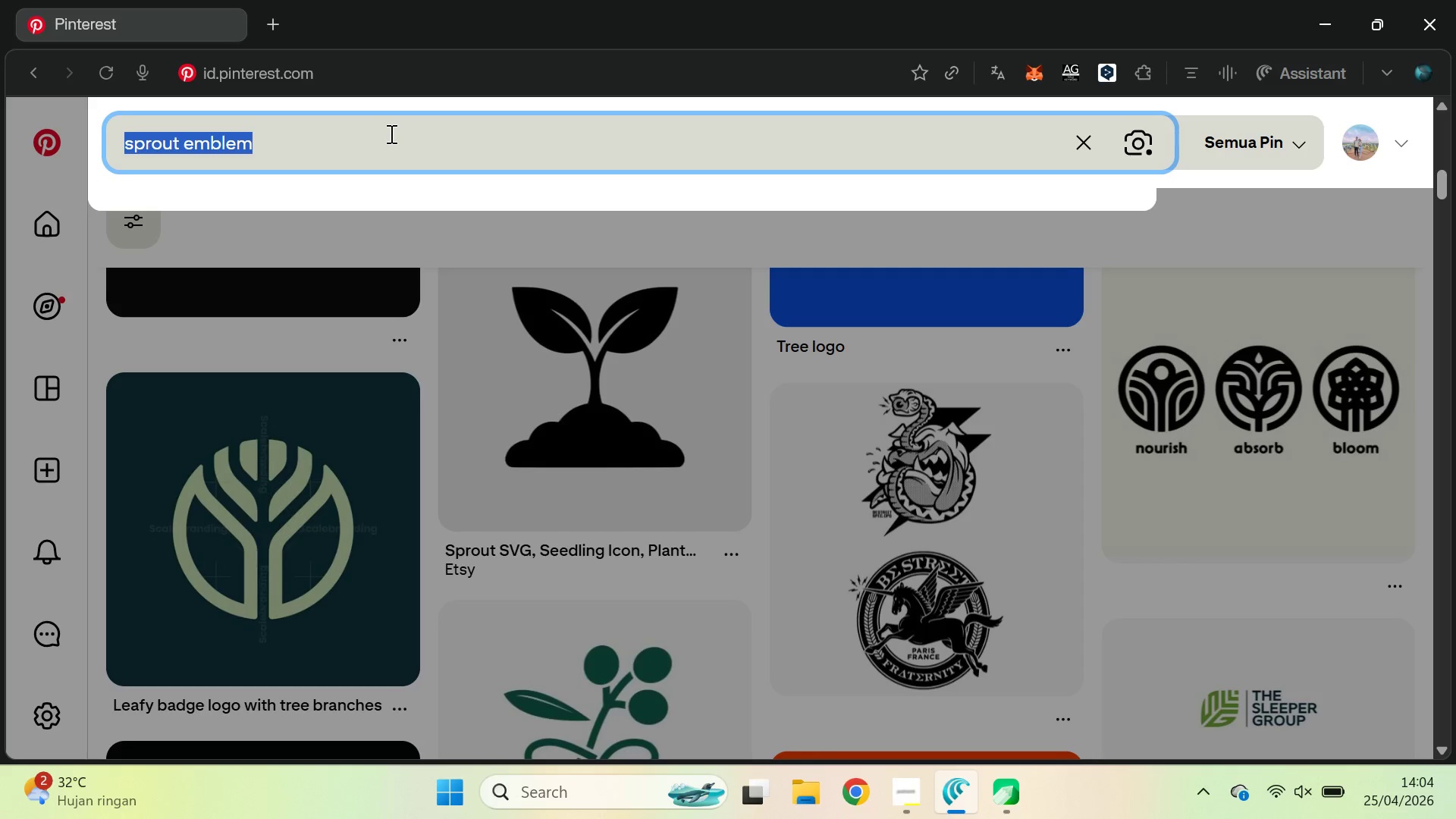 
key(Control+ControlLeft)
 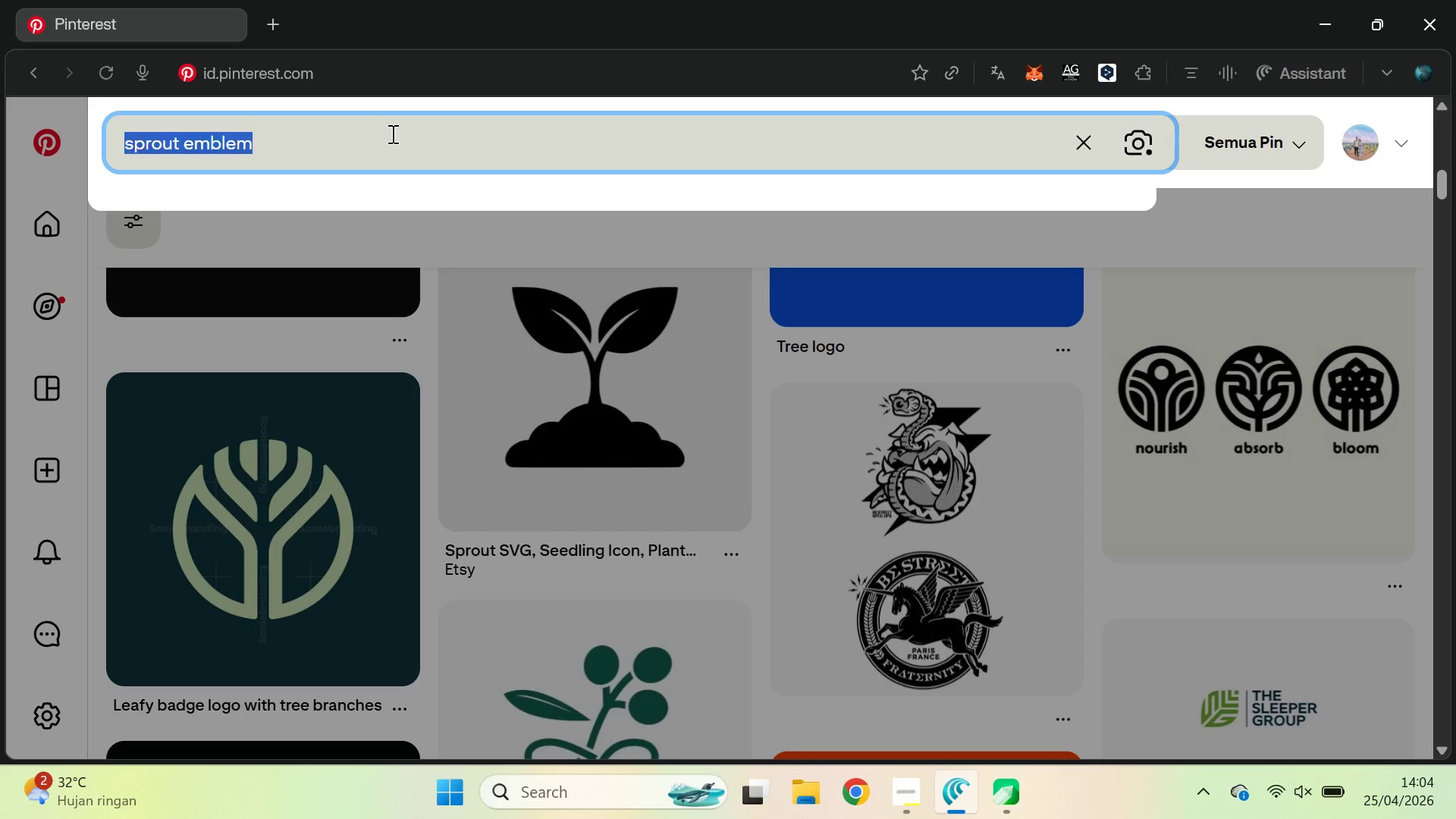 
type(o)
key(Backspace)
type(coding leaf )
key(Backspace)
type( logo )
key(Backspace)
 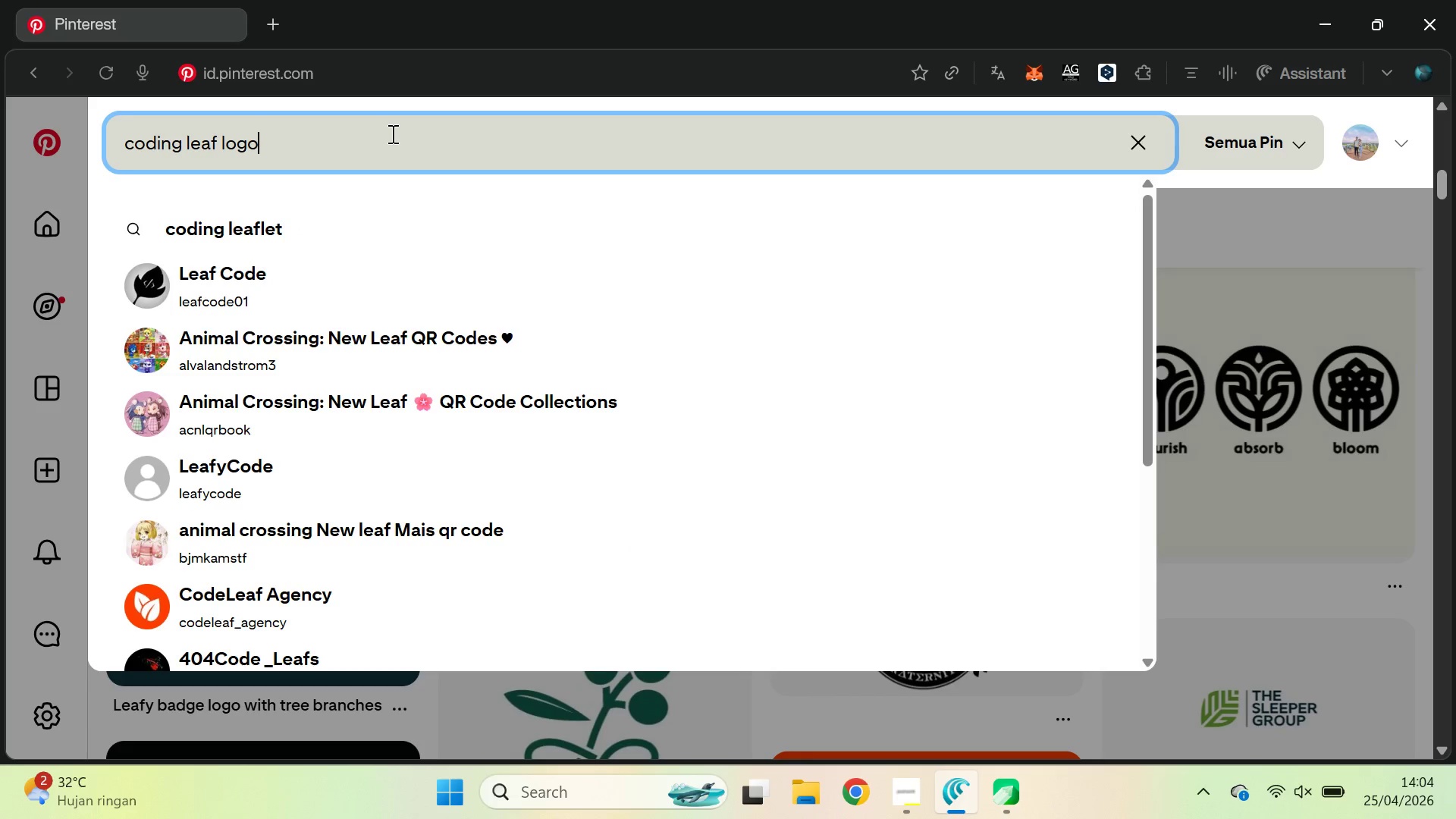 
key(Enter)
 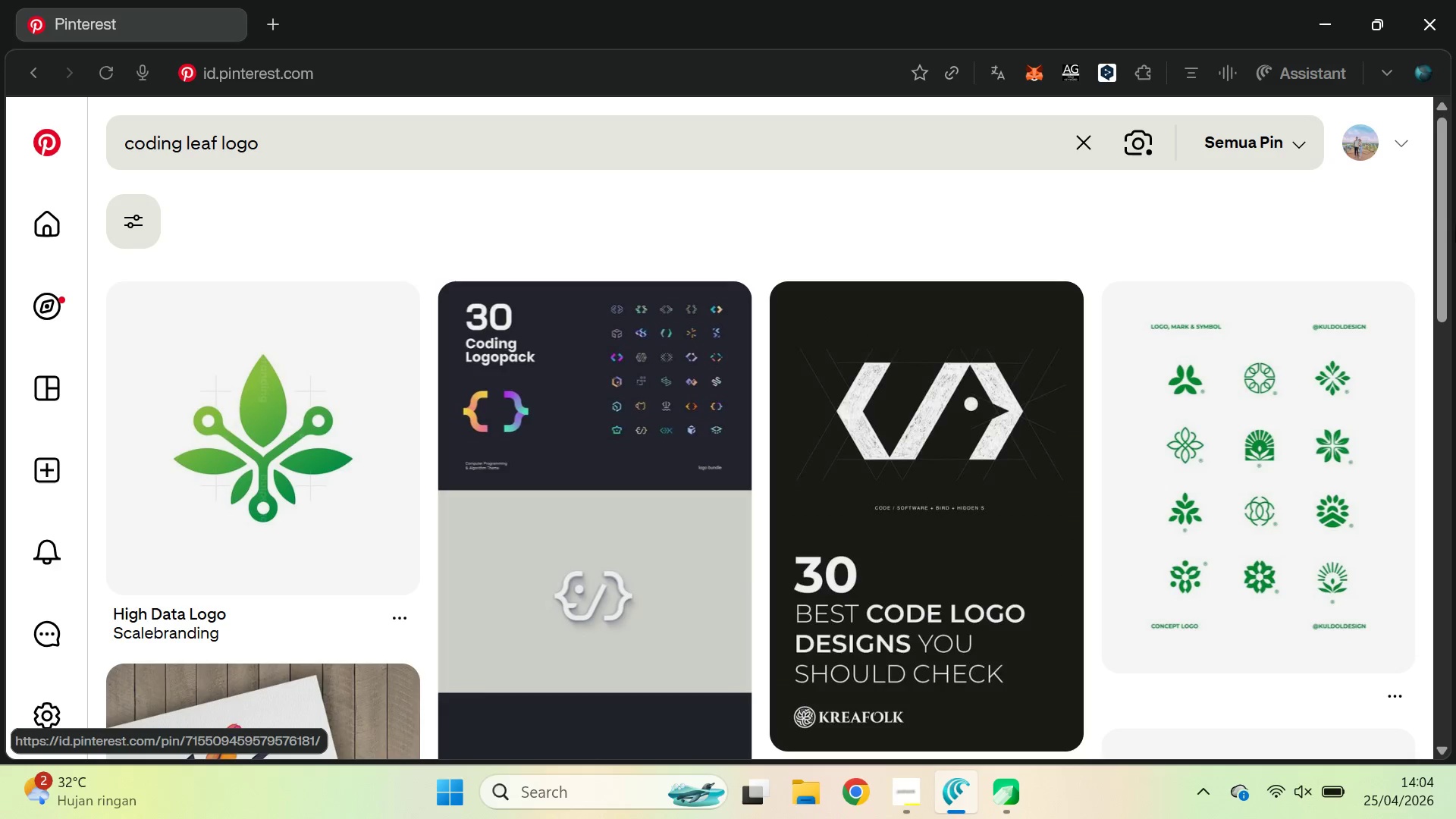 
left_click_drag(start_coordinate=[1446, 171], to_coordinate=[1445, 655])
 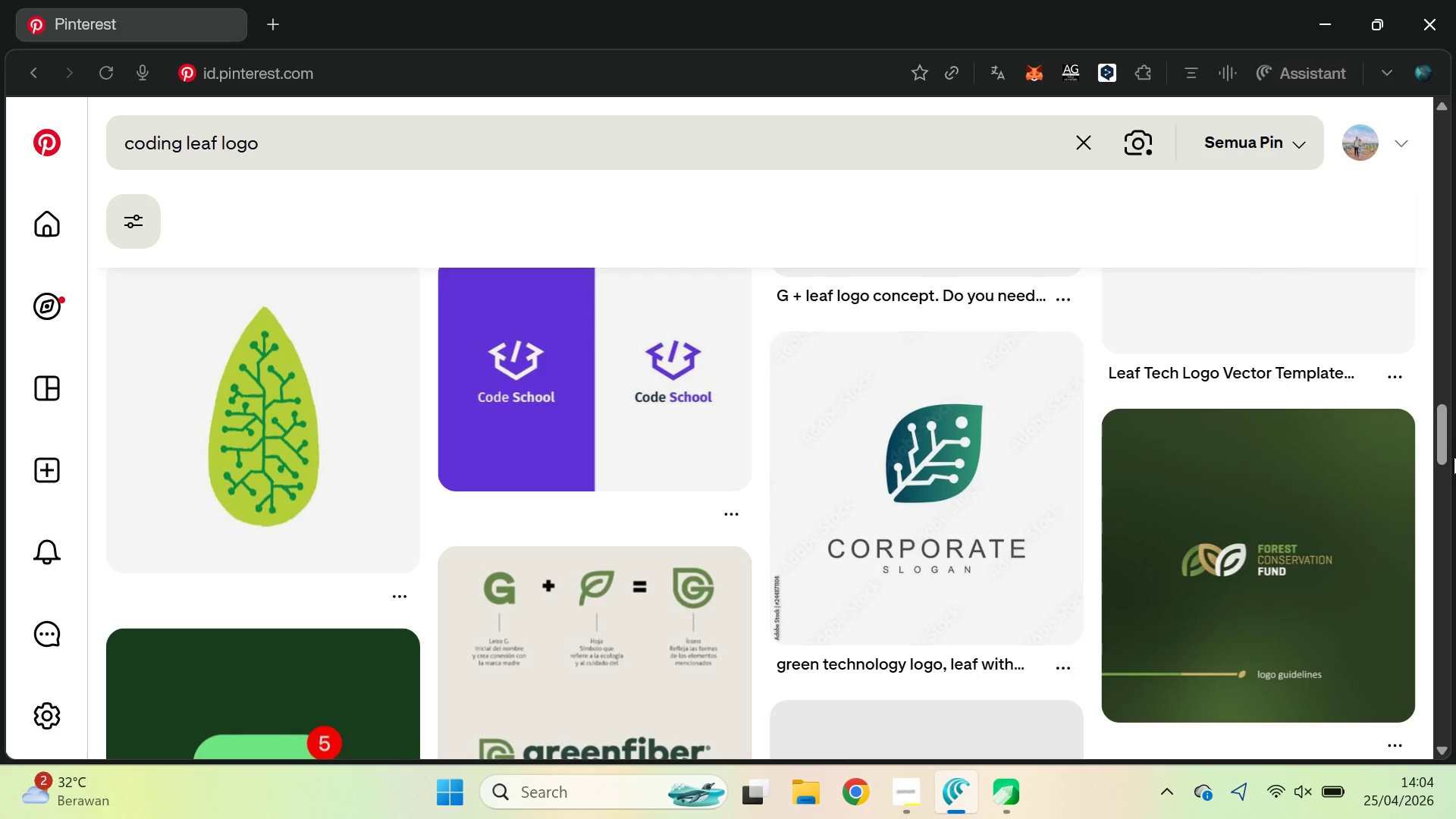 
left_click_drag(start_coordinate=[1442, 421], to_coordinate=[1455, 636])
 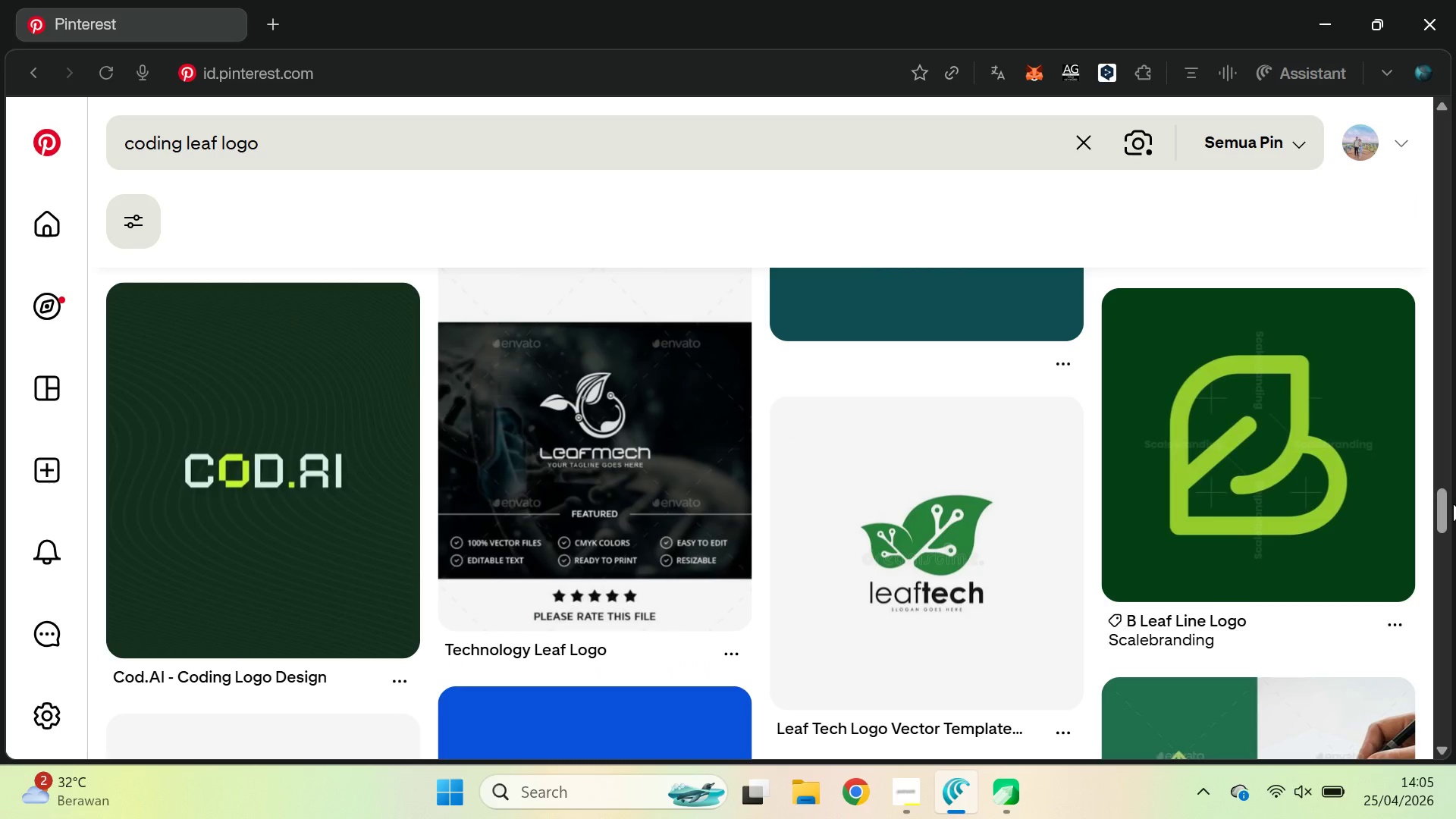 
left_click_drag(start_coordinate=[1453, 504], to_coordinate=[1453, 521])
 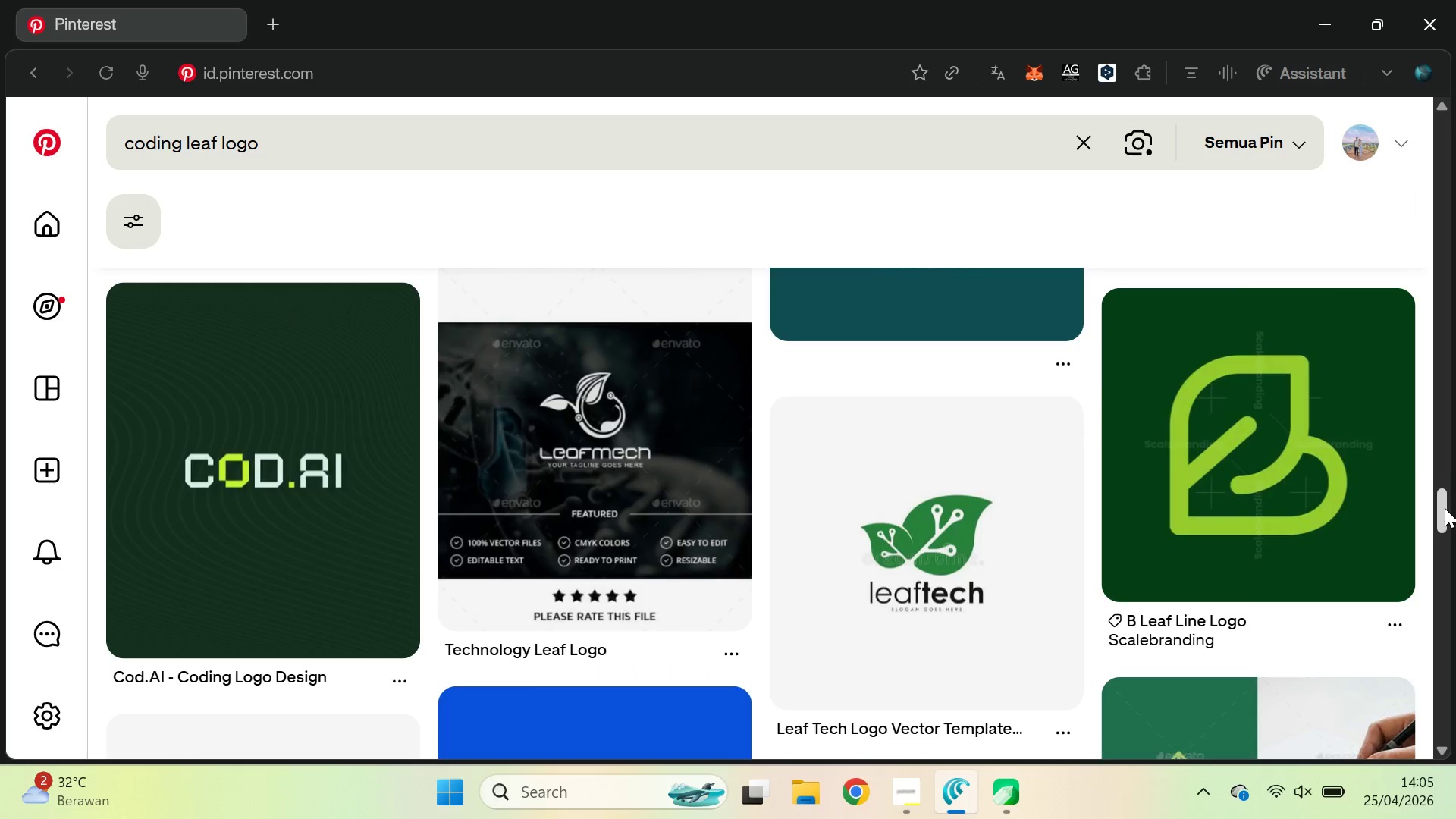 
left_click_drag(start_coordinate=[1445, 508], to_coordinate=[1455, 617])
 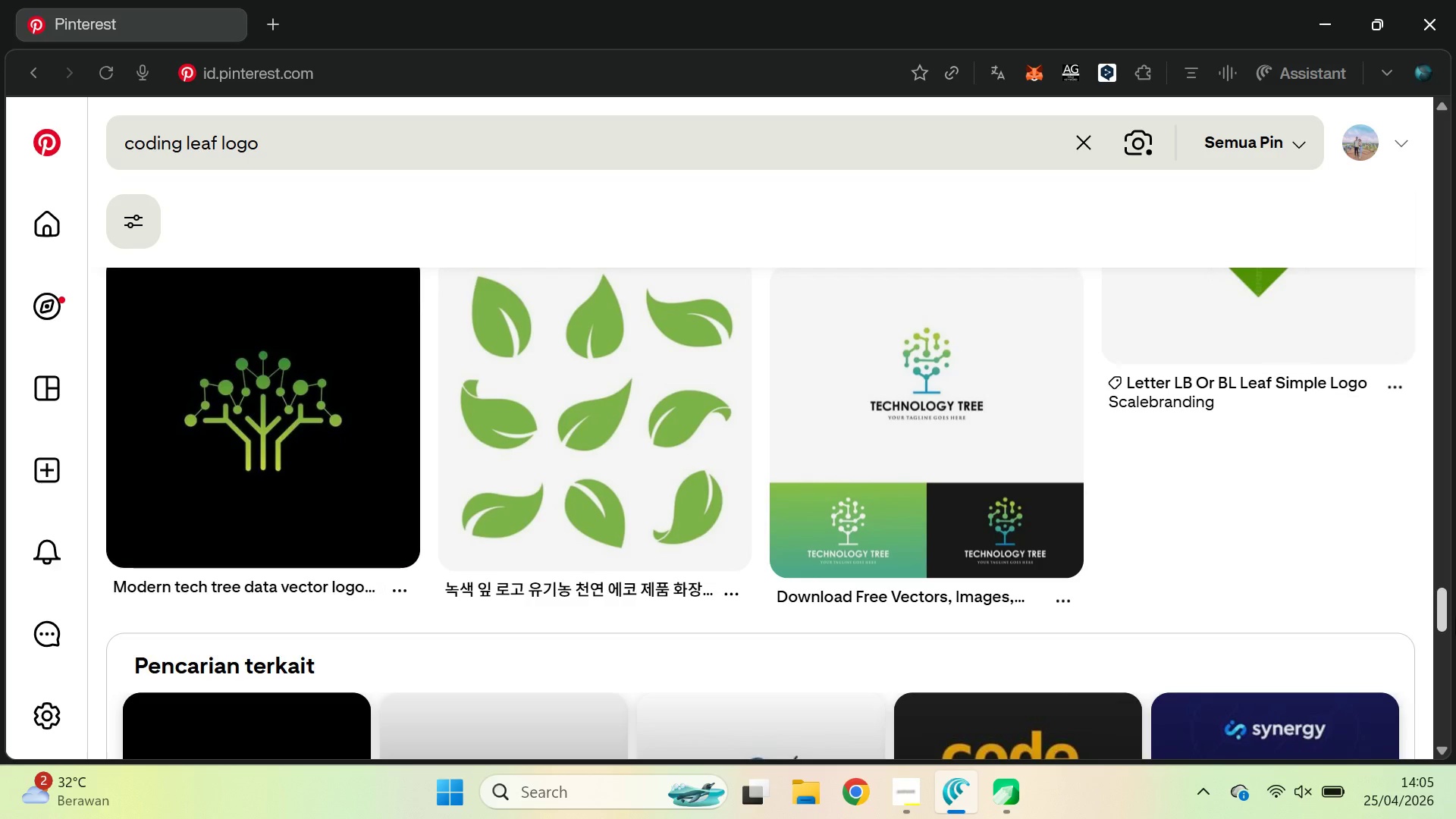 
key(Alt+AltLeft)
 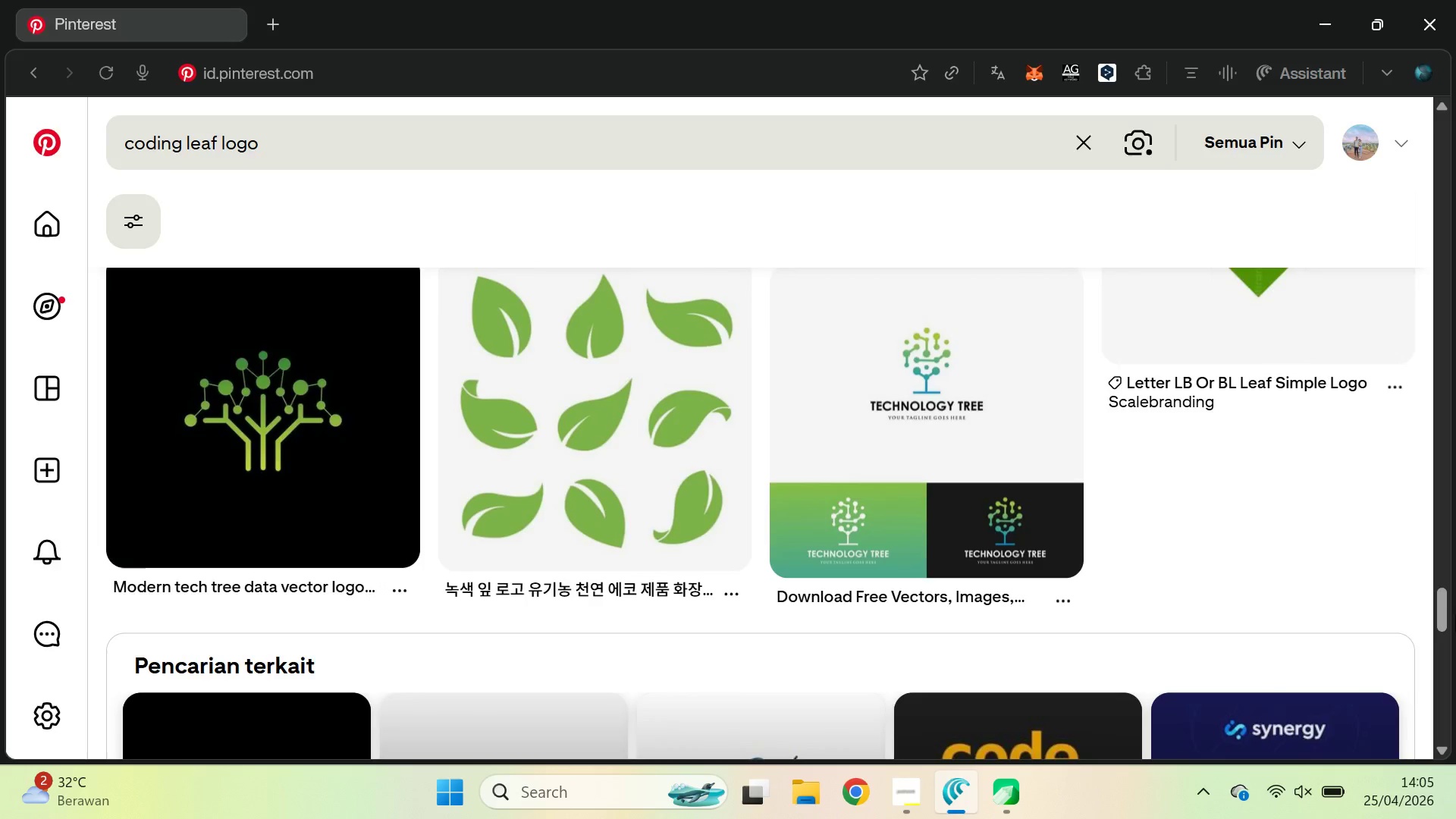 
key(Alt+Tab)